 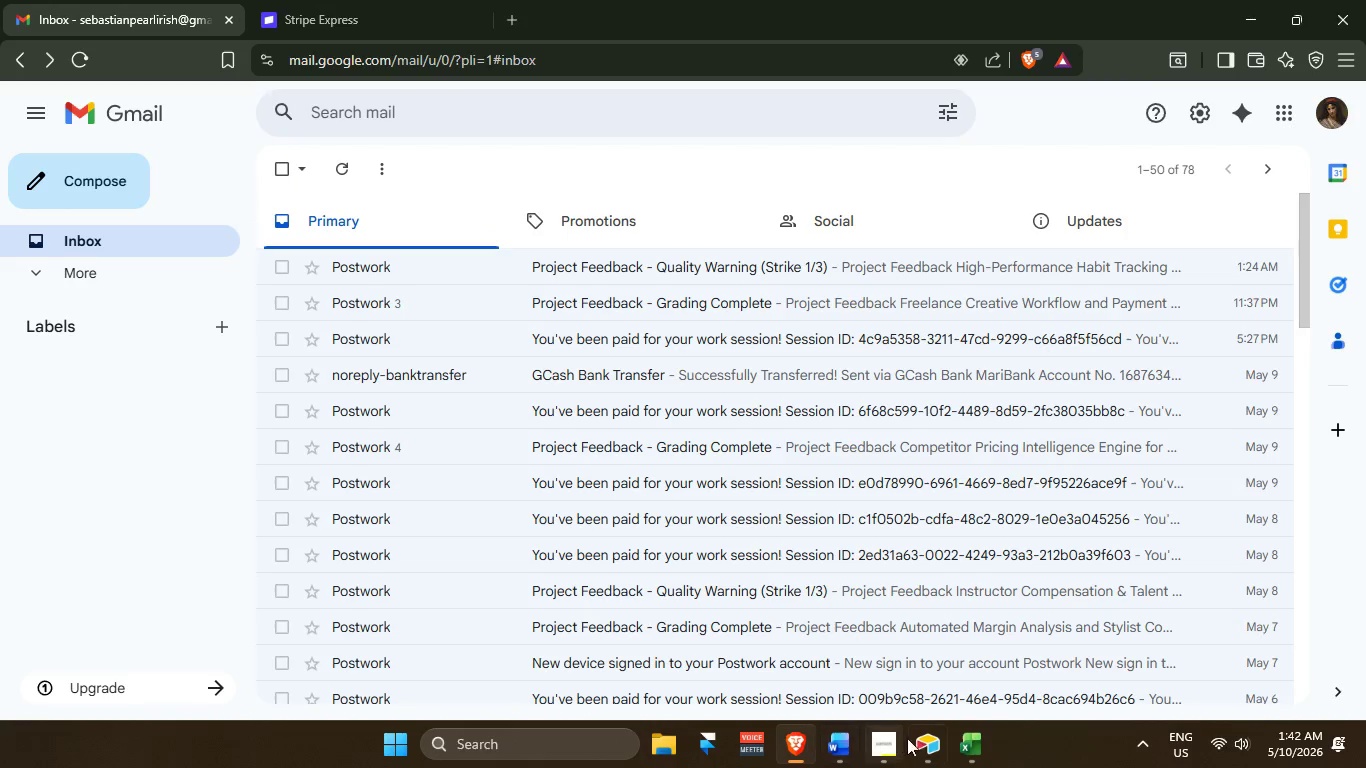 
left_click([148, 467])
 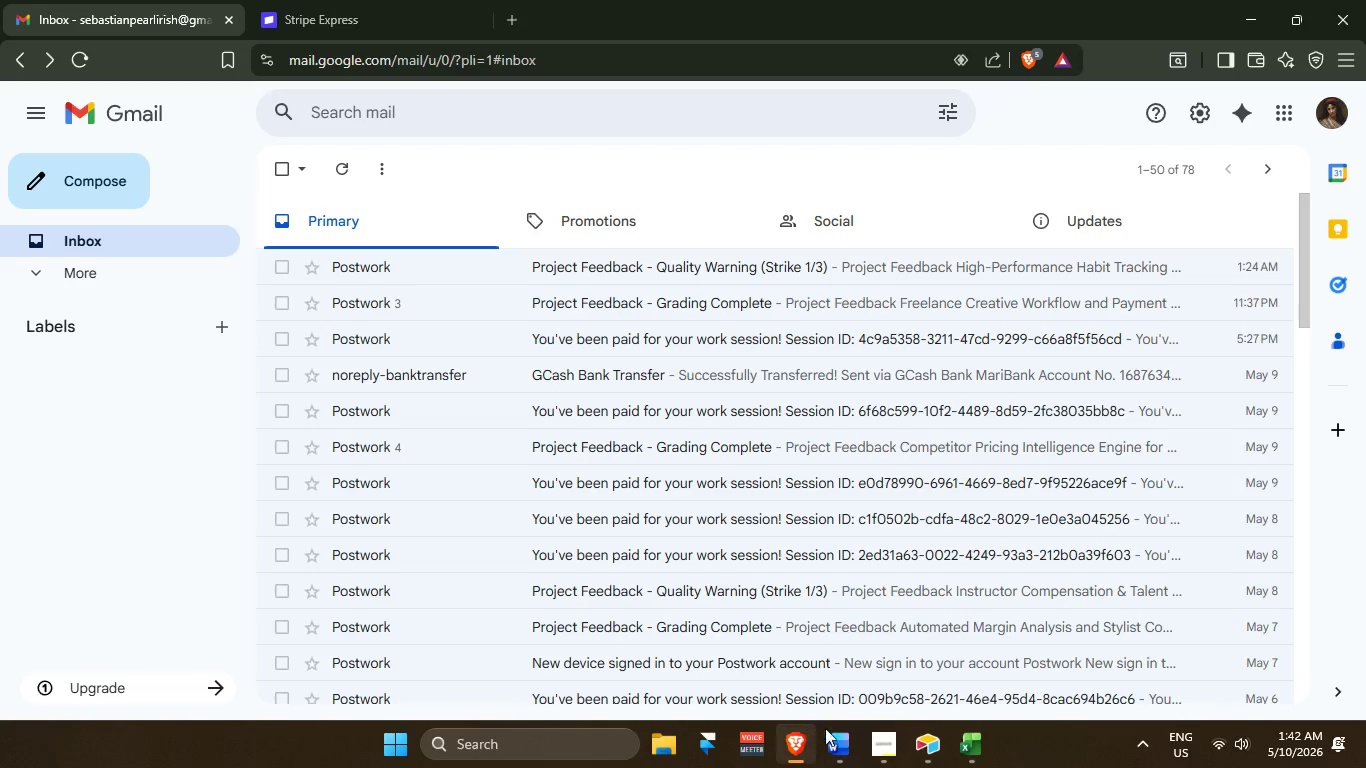 
left_click_drag(start_coordinate=[891, 739], to_coordinate=[896, 737])
 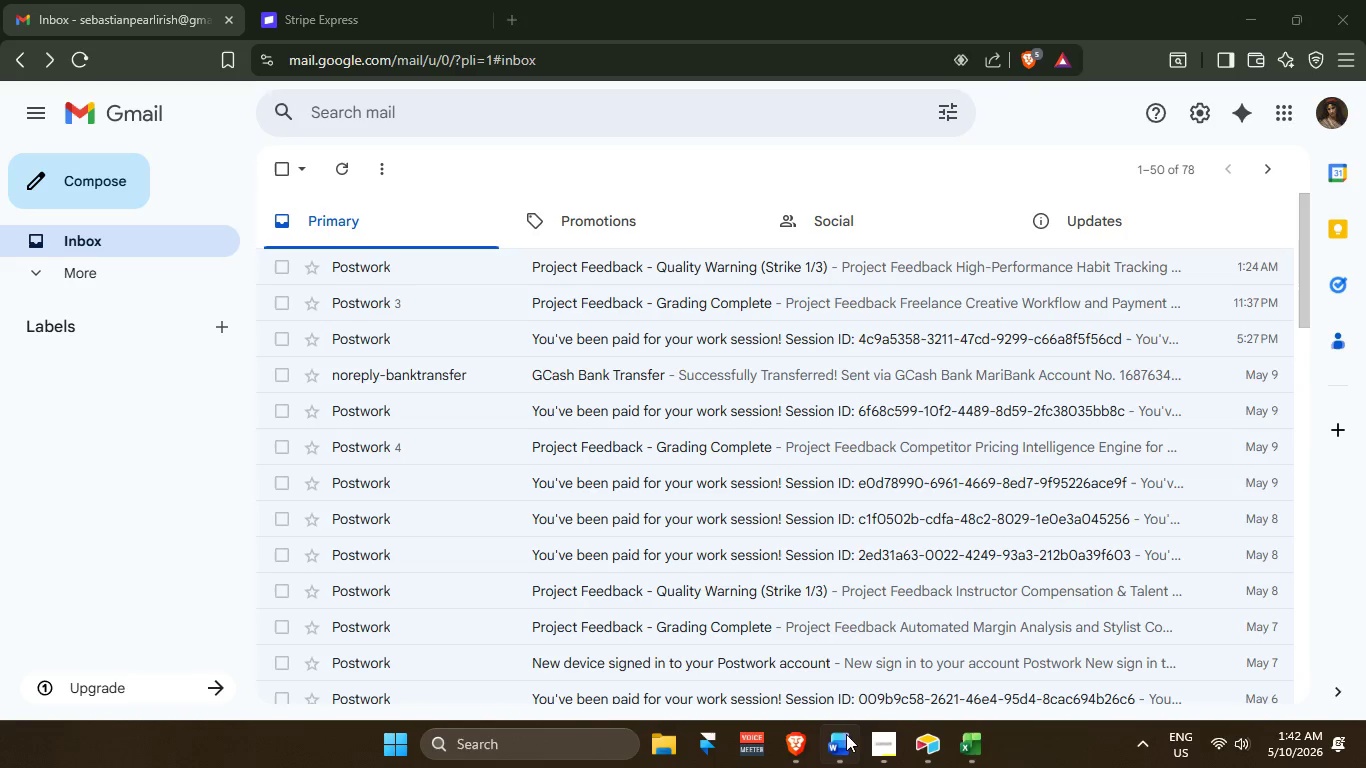 
left_click([845, 744])
 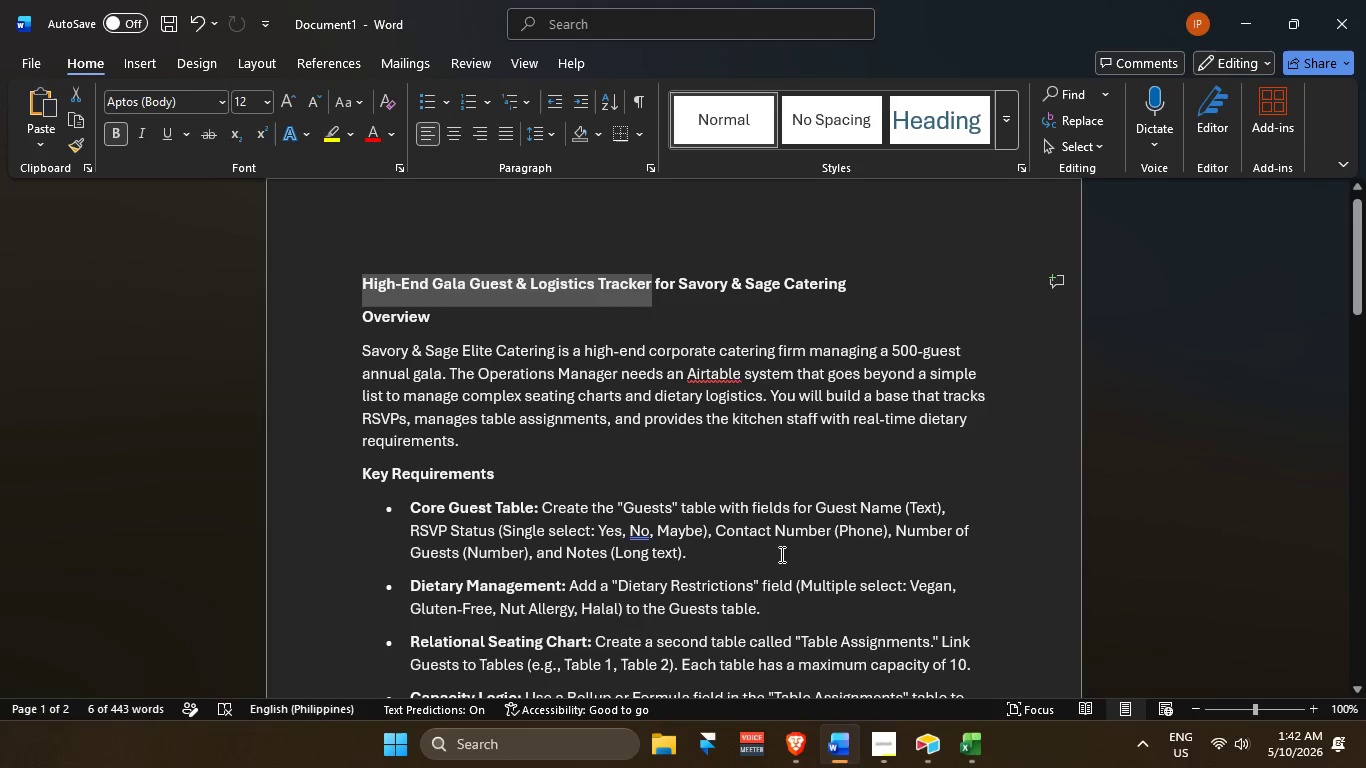 
scroll: coordinate [511, 565], scroll_direction: down, amount: 18.0
 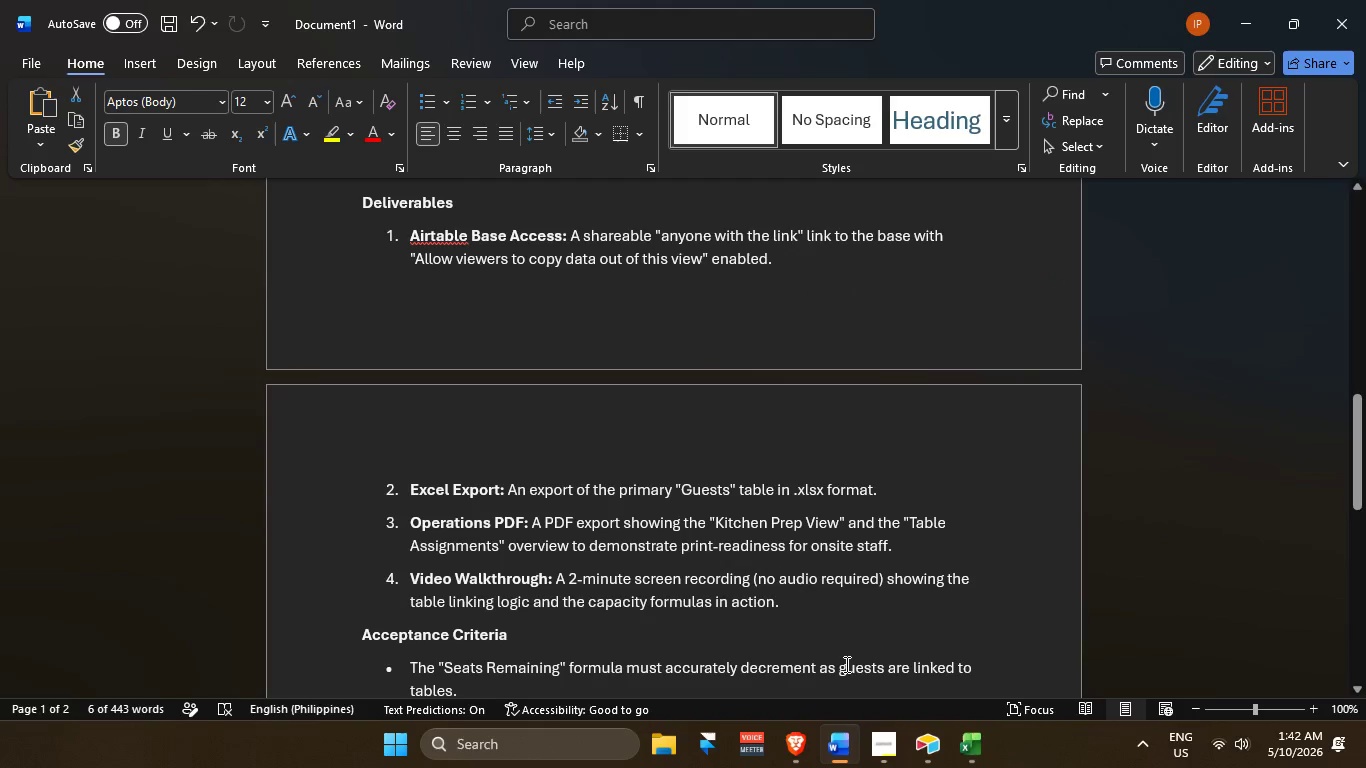 
left_click([899, 753])